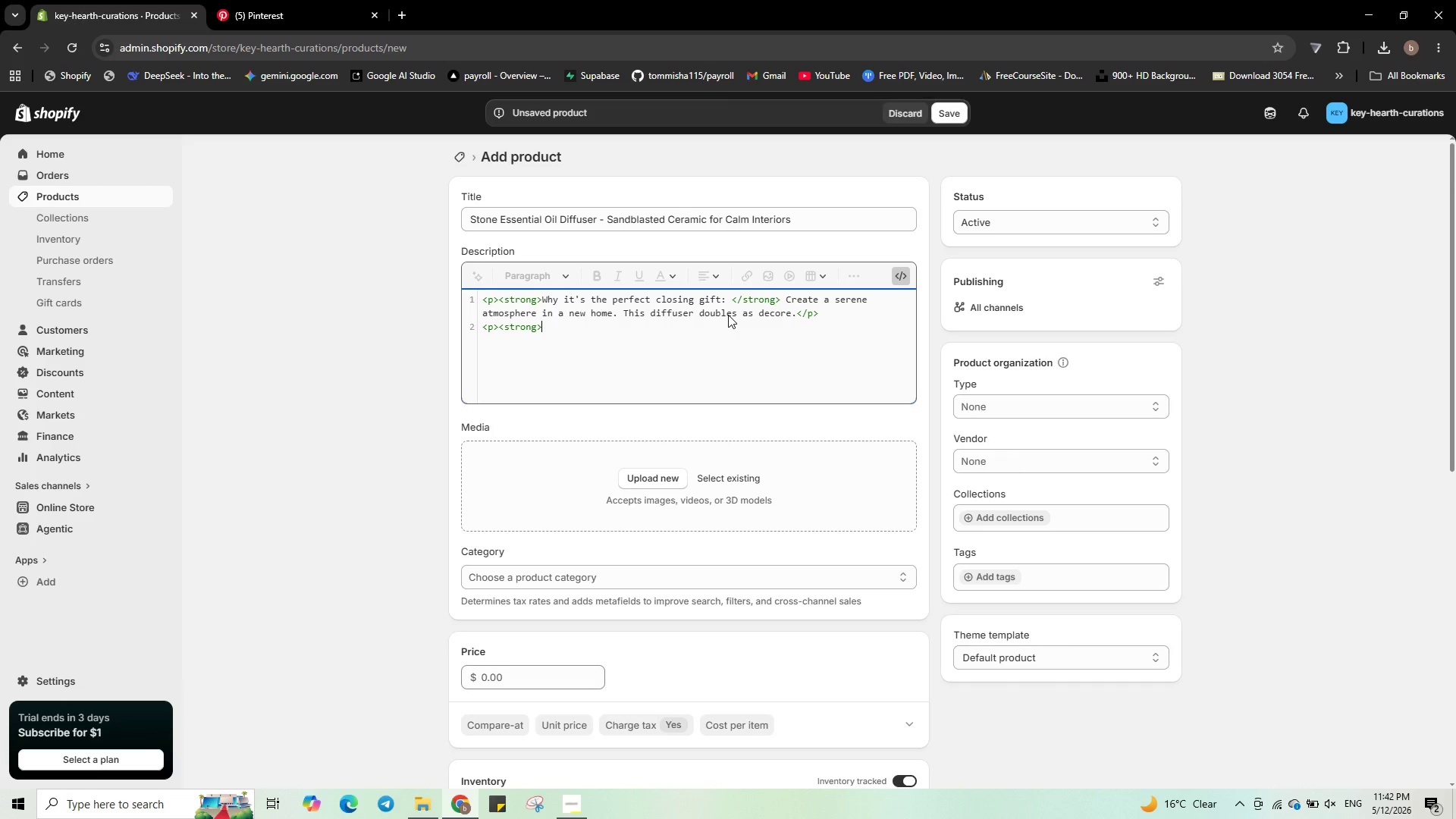 
type(What makes it luz)
key(Backspace)
type(xury )
key(Backspace)
type(: </strong> )
 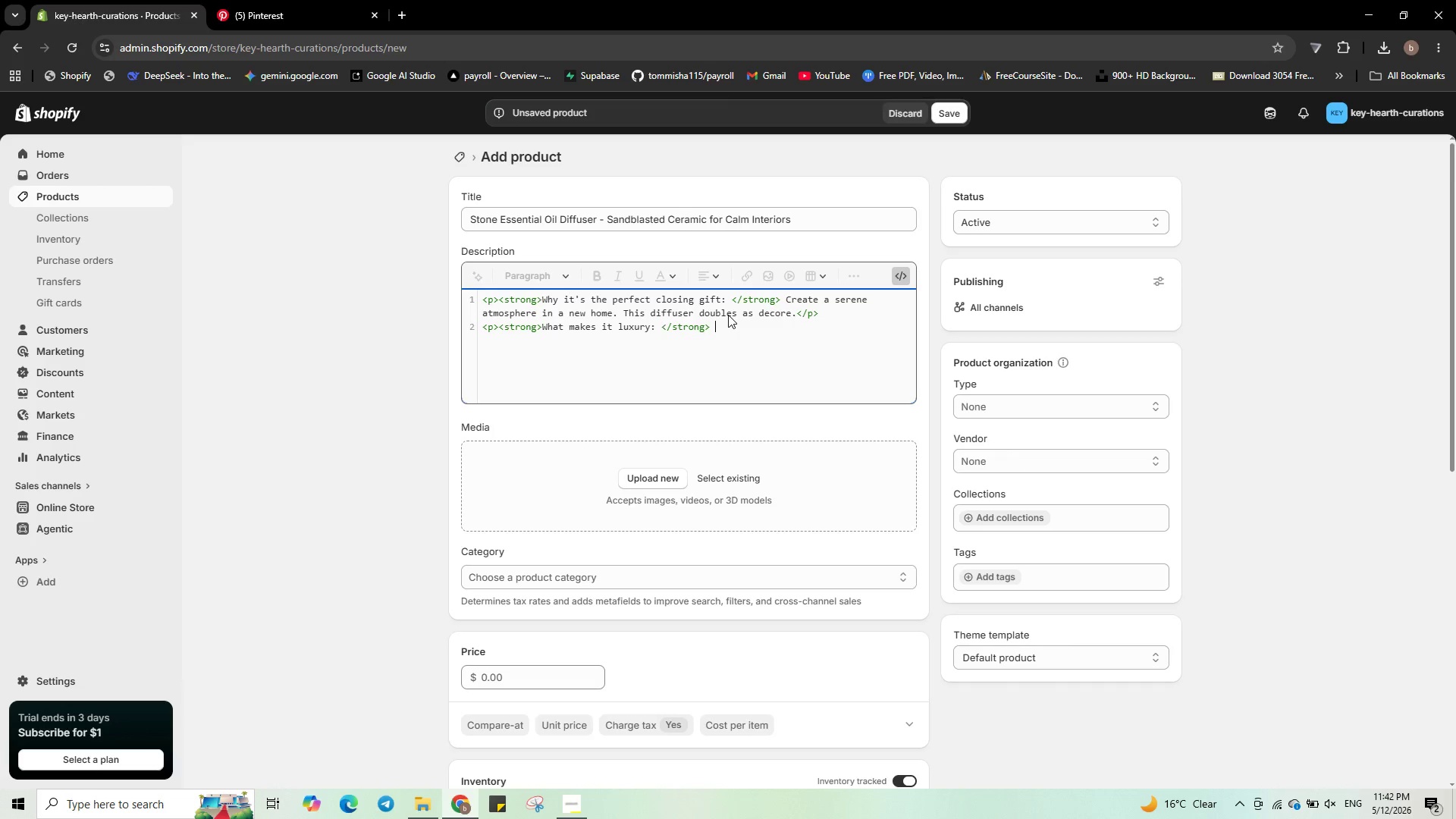 
wait(5.24)
 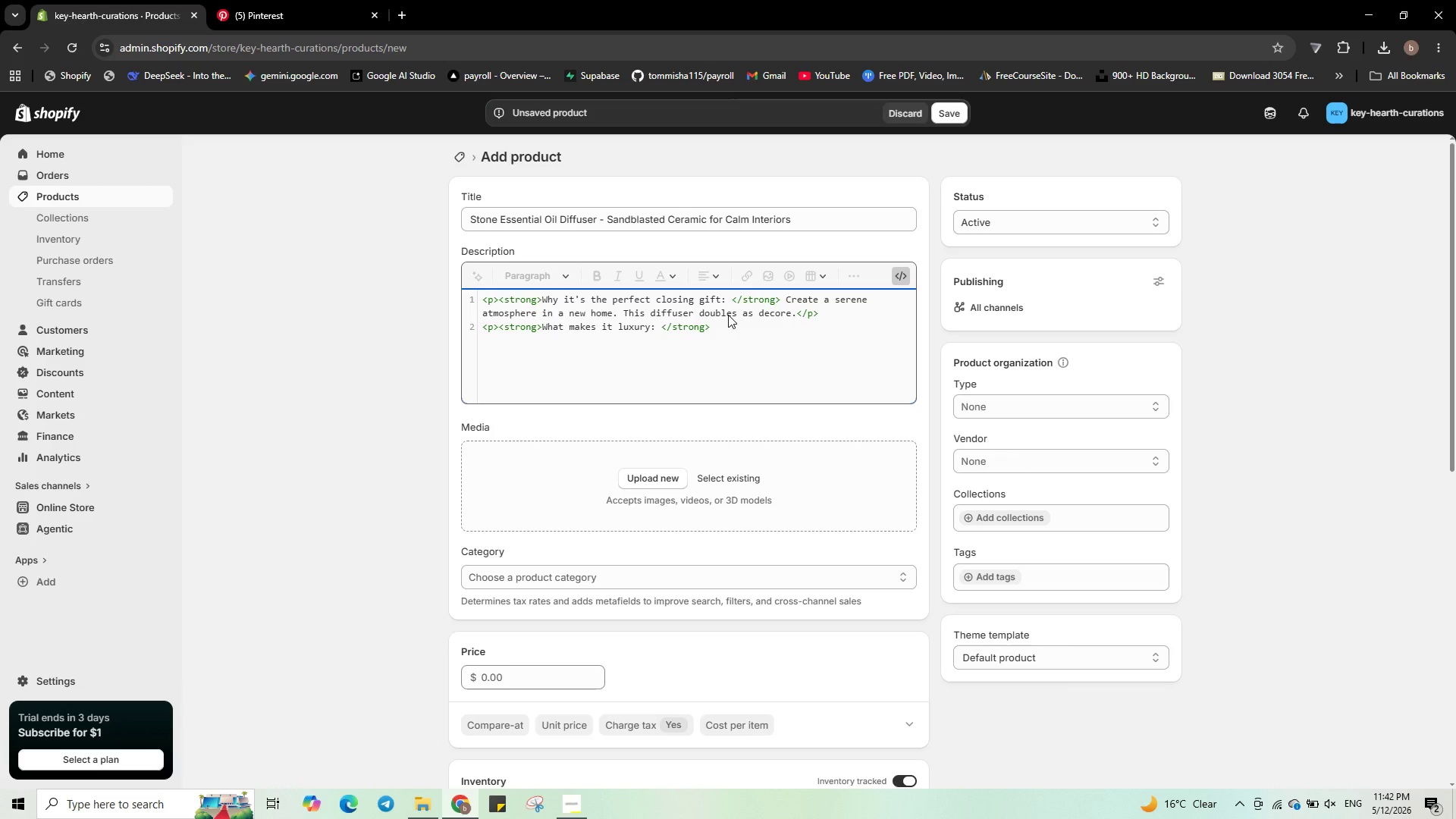 
type(Ultrasonic, )
 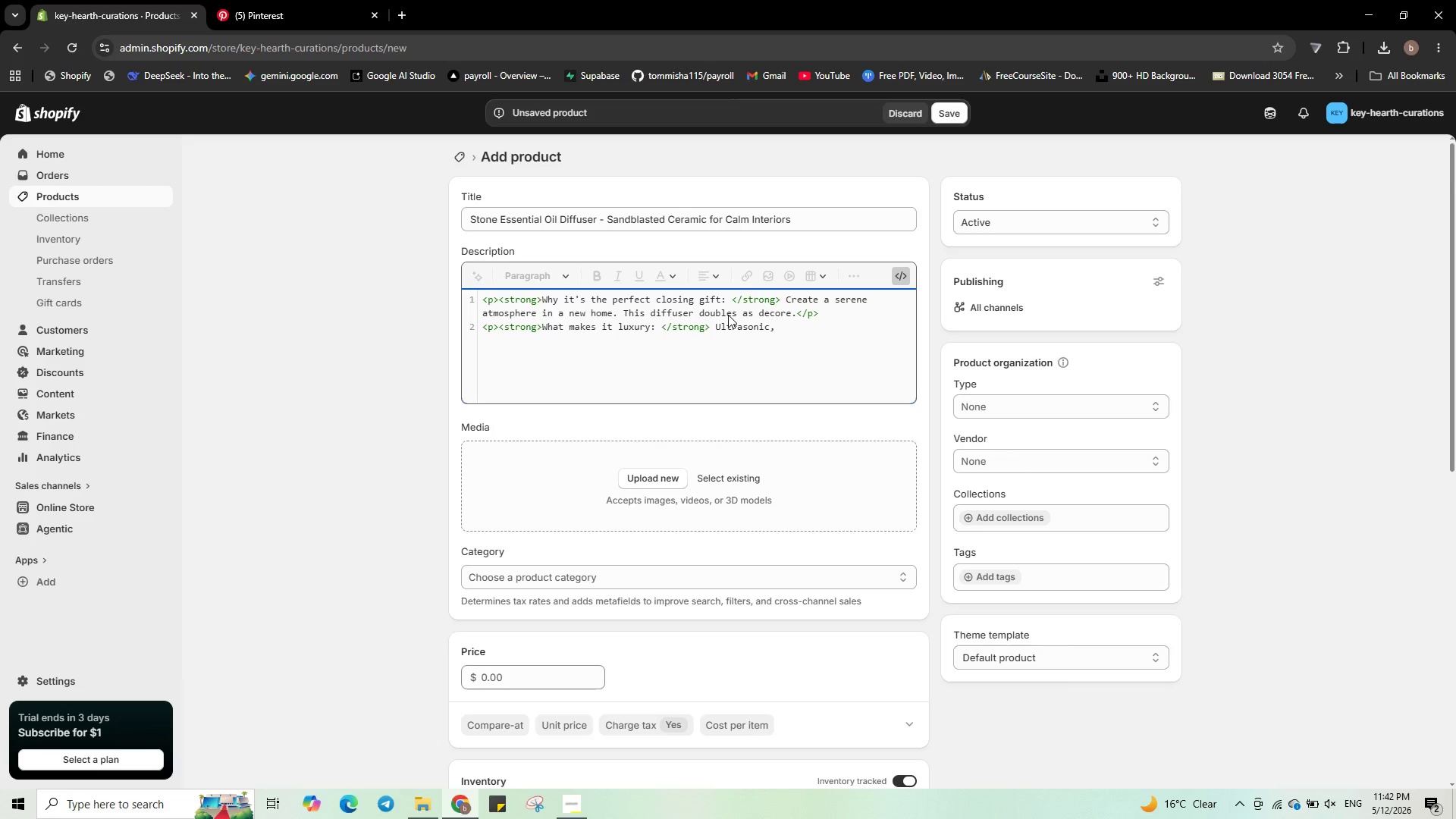 
hold_key(key=ShiftLeft, duration=0.36)